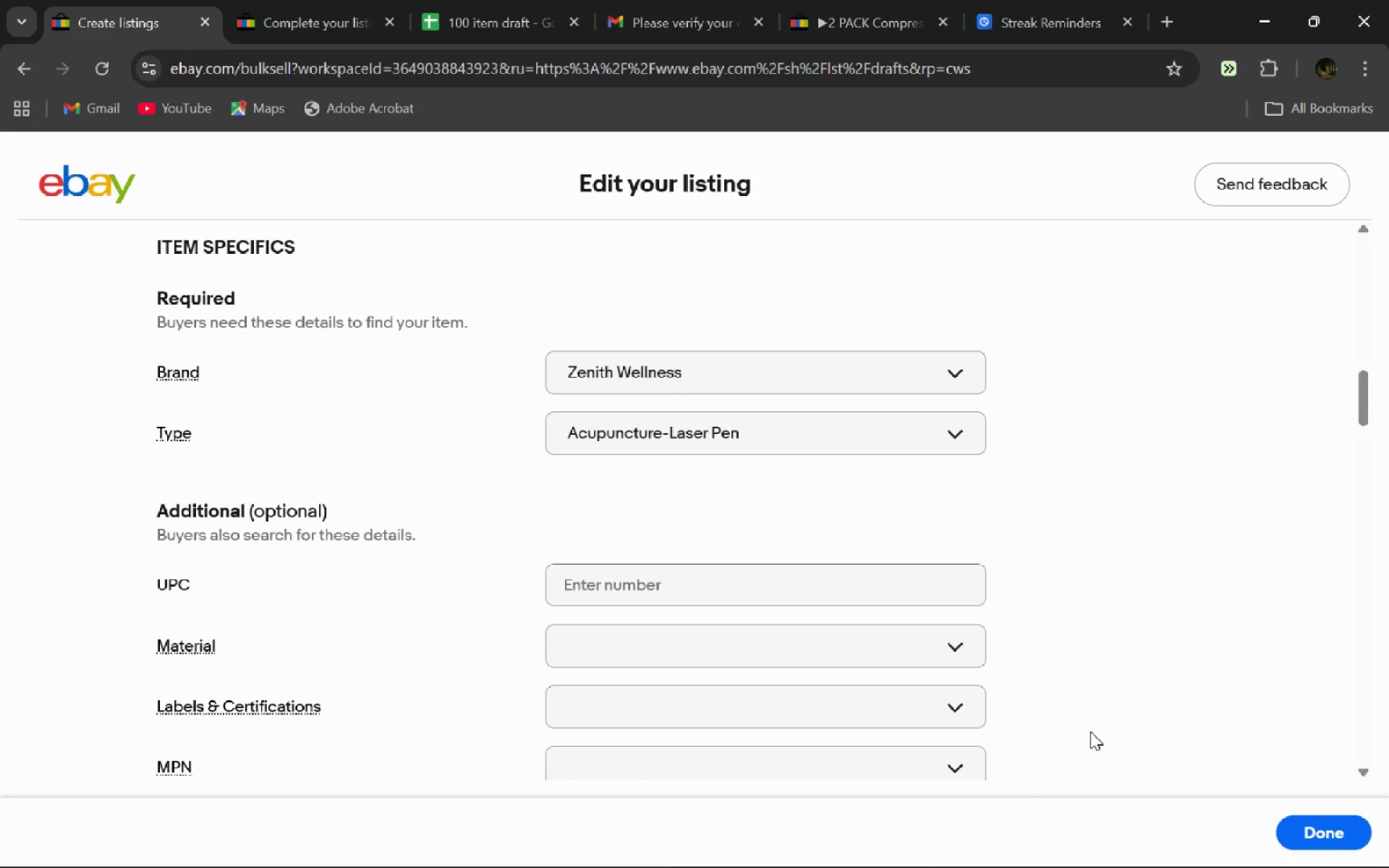 
left_click([1252, 833])
 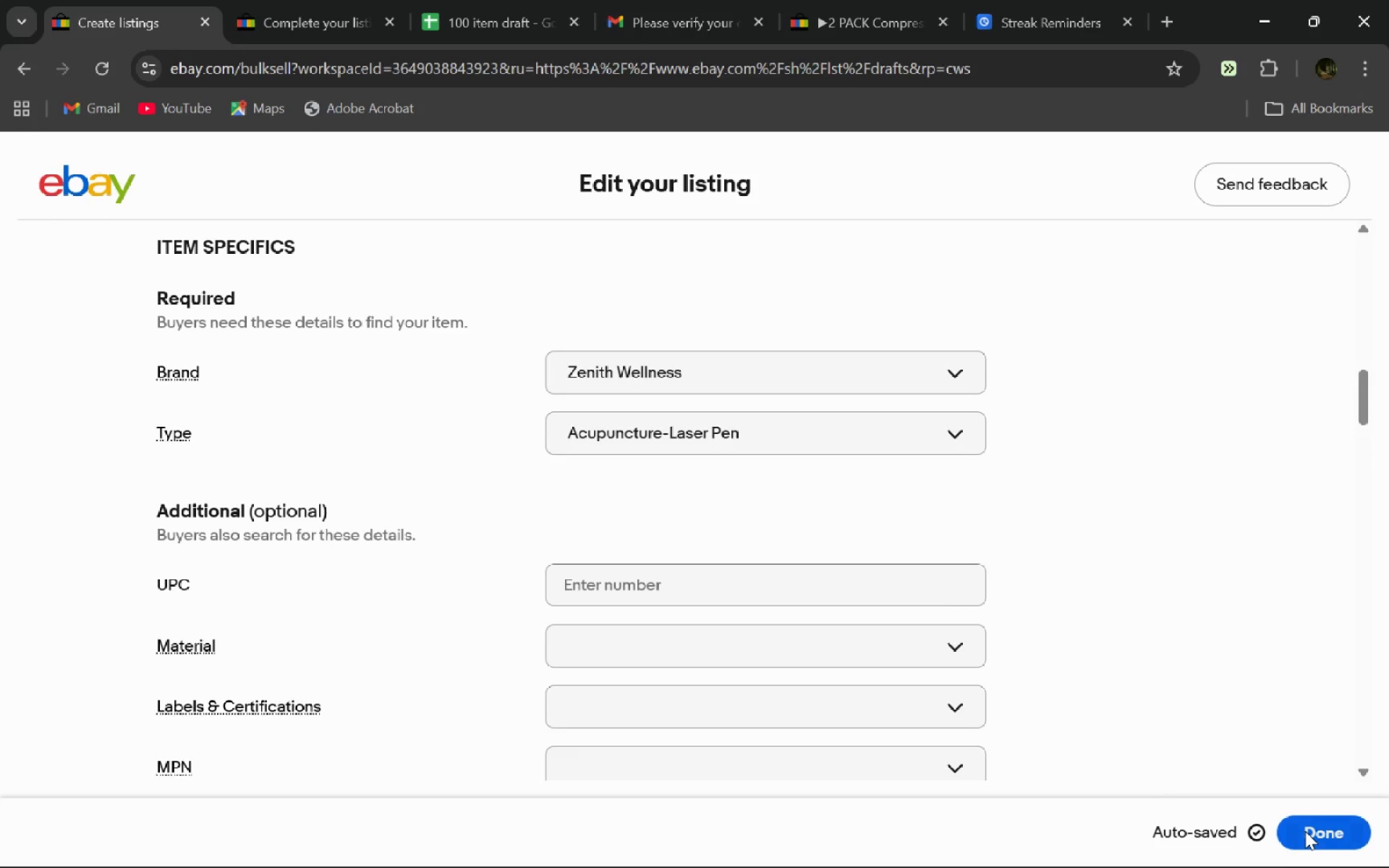 
left_click([1305, 831])
 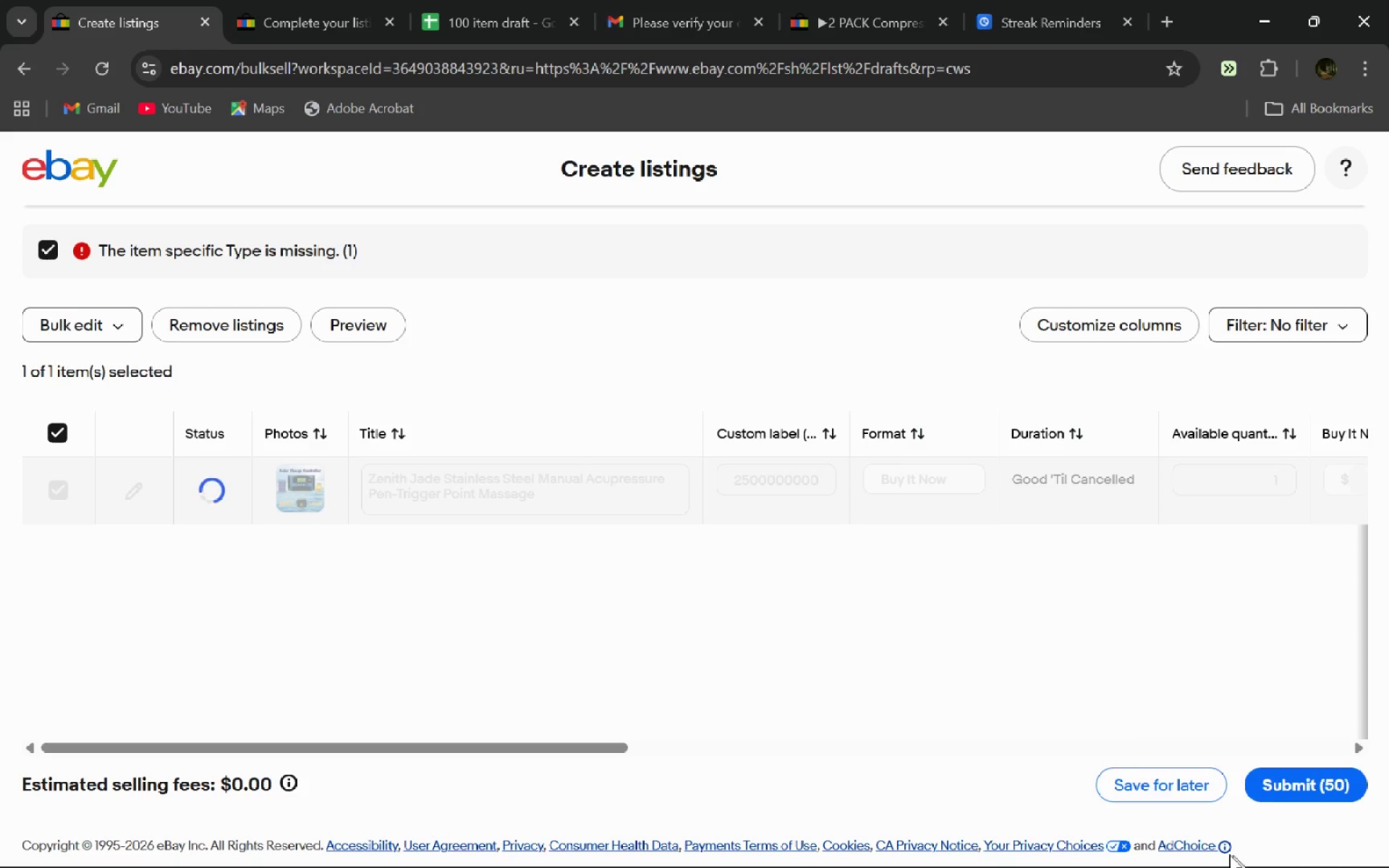 
mouse_move([1063, 656])
 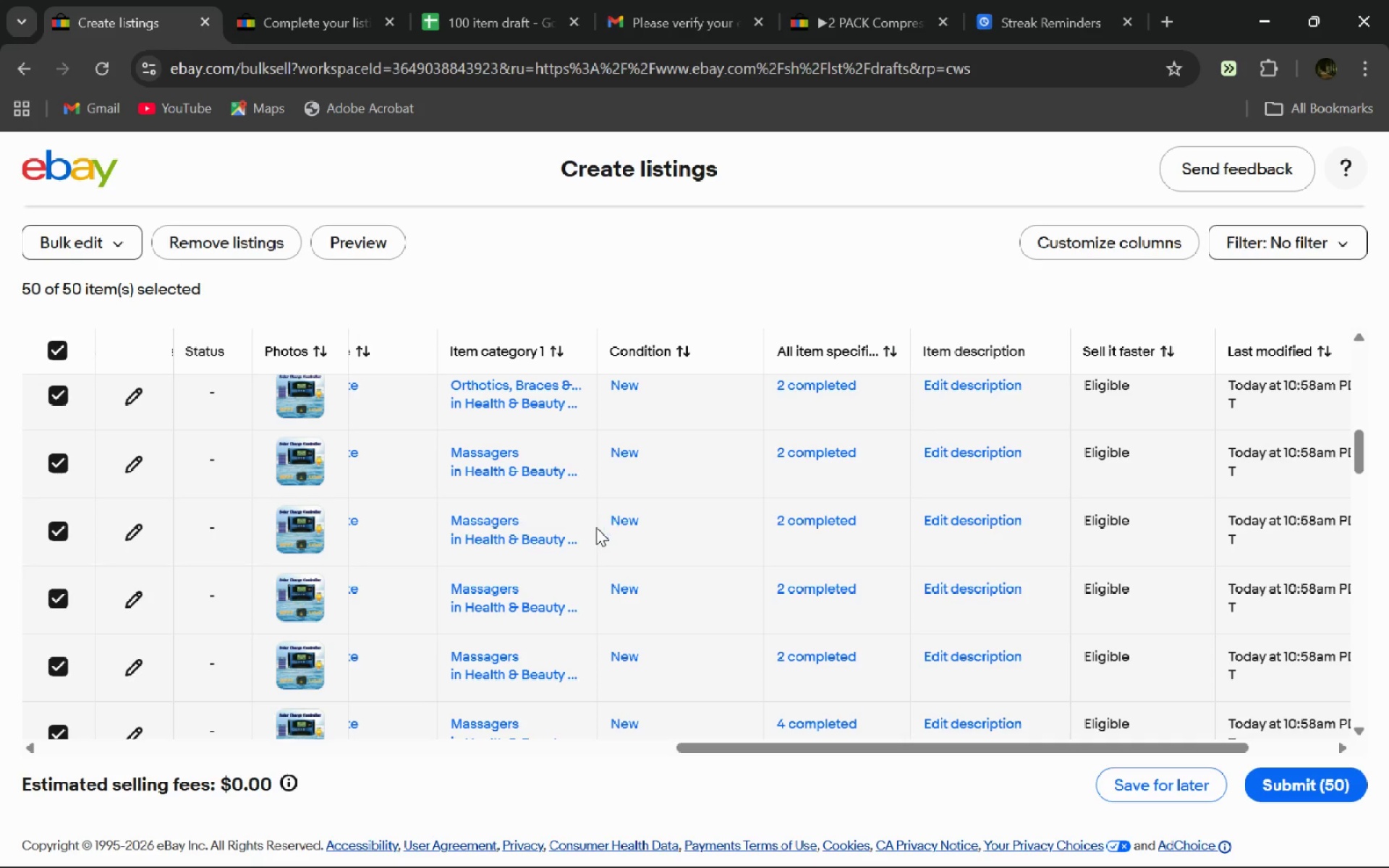 
wait(63.95)
 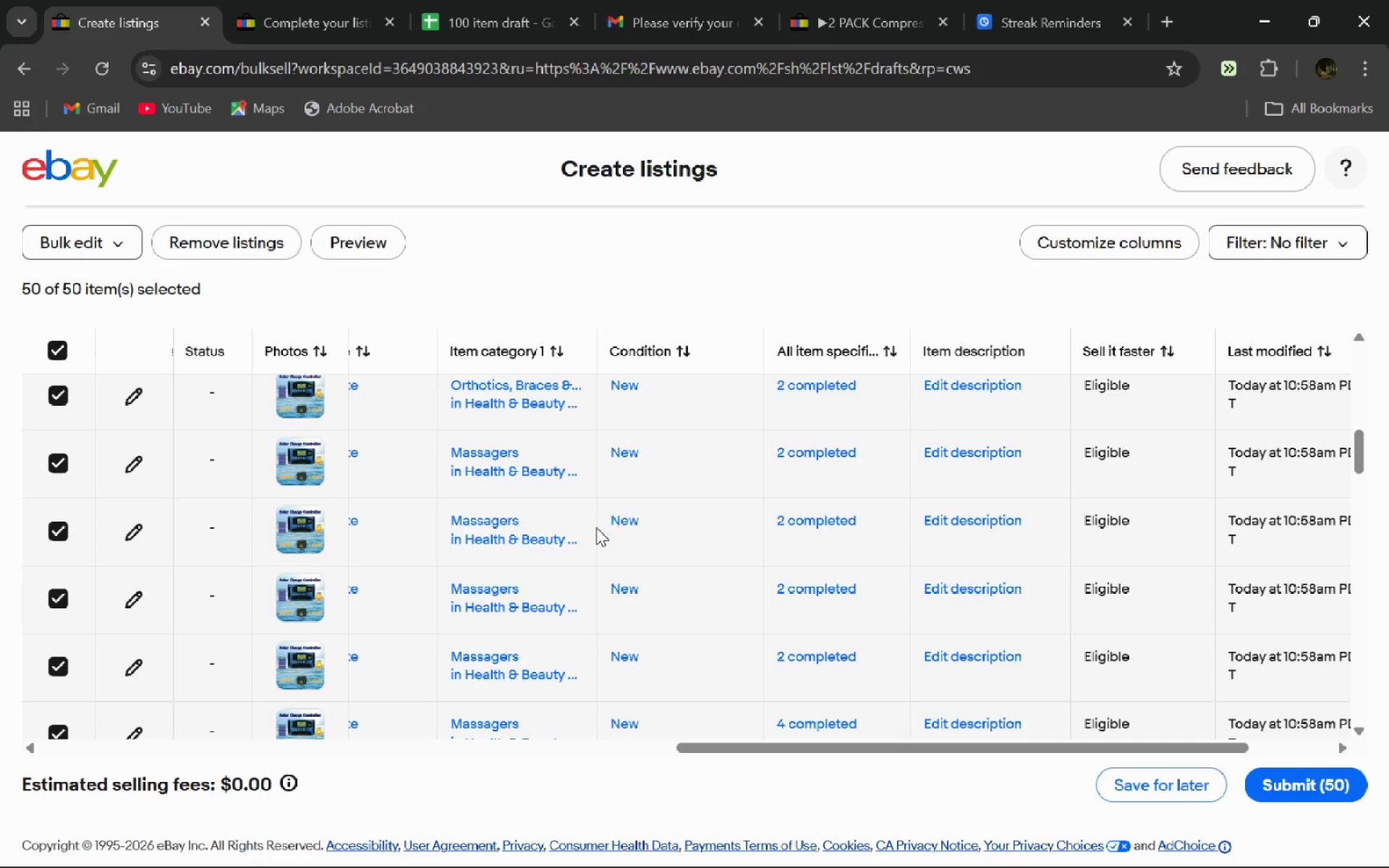 
left_click([1351, 754])
 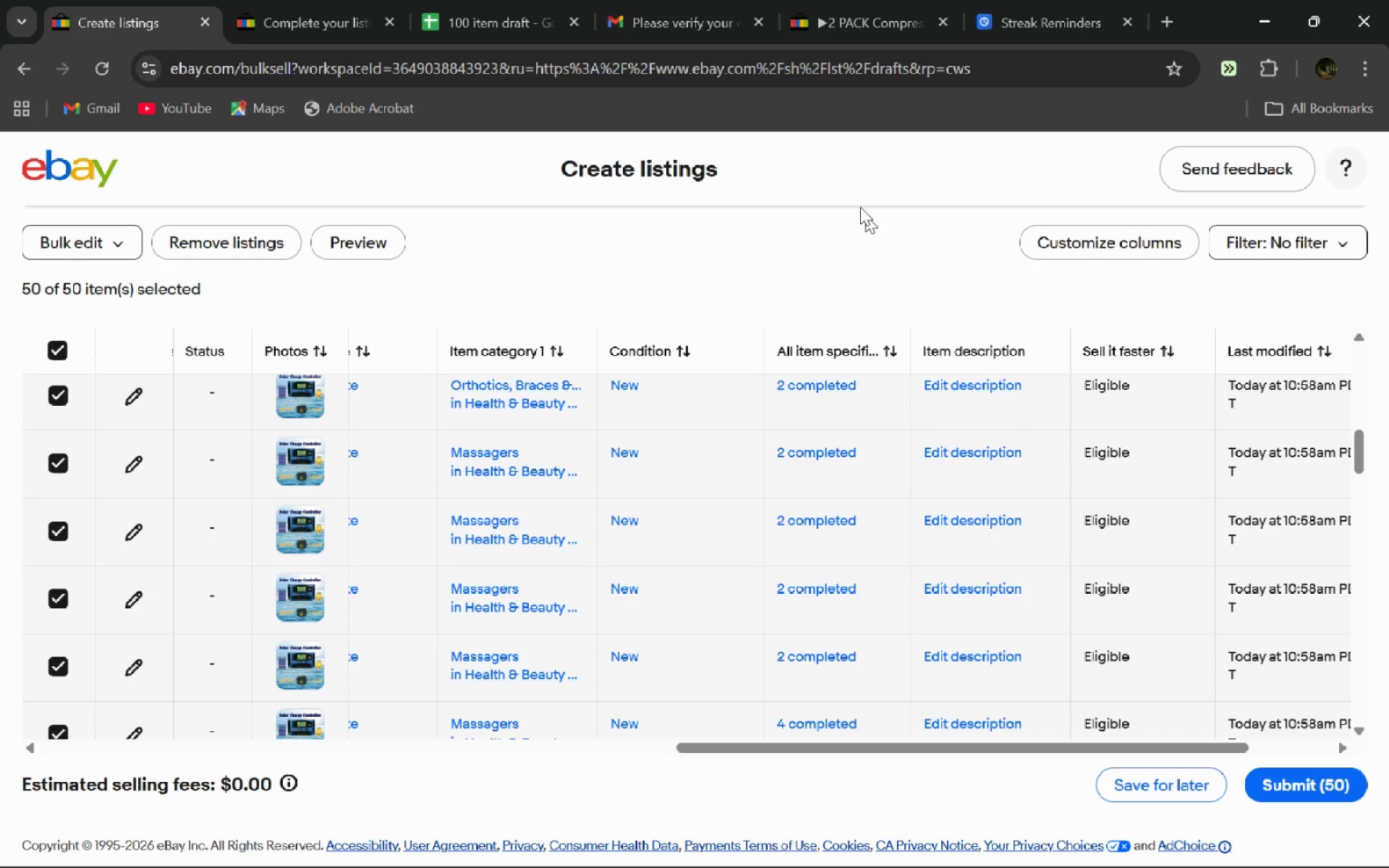 
wait(96.02)
 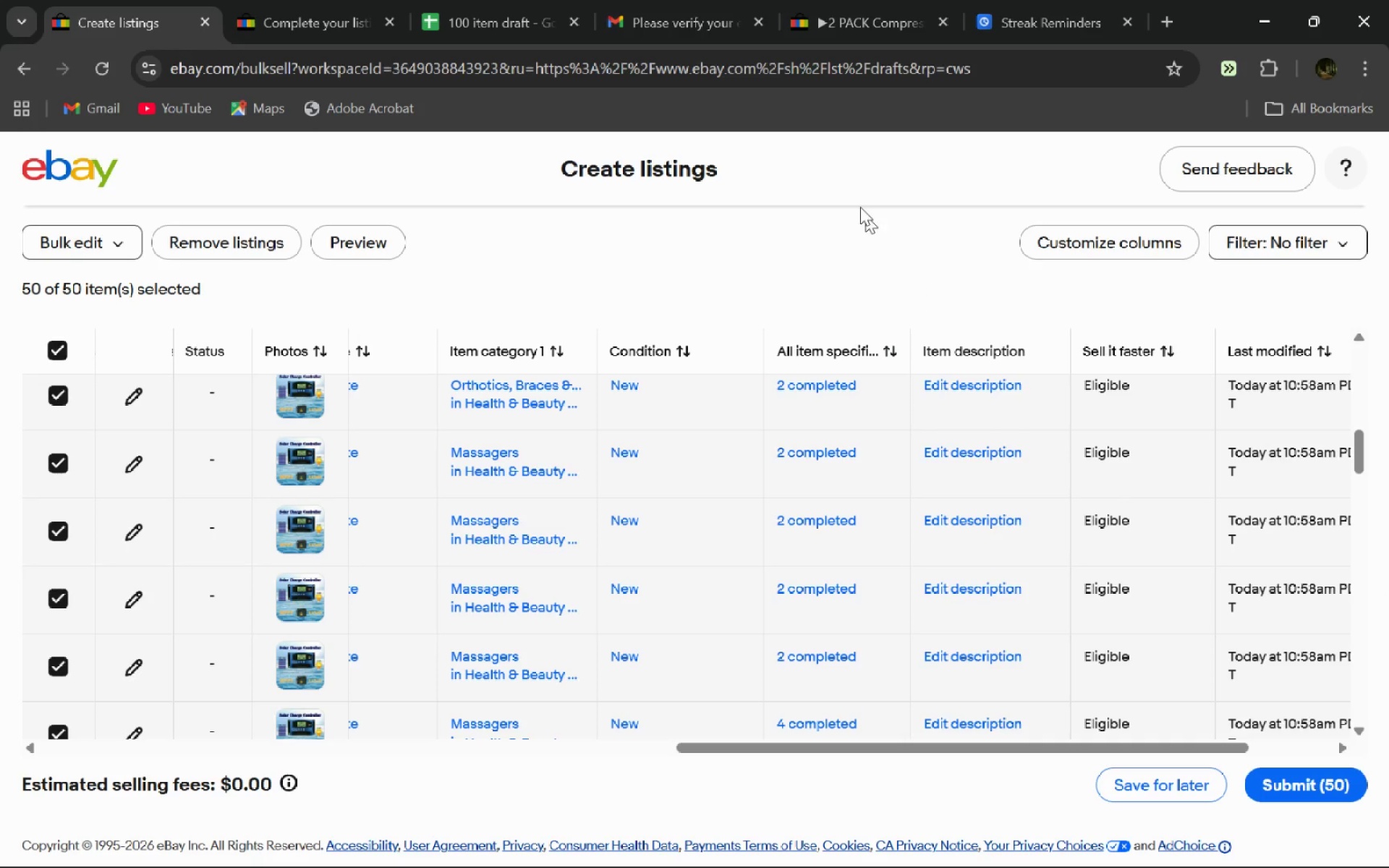 
key(Alt+AltLeft)
 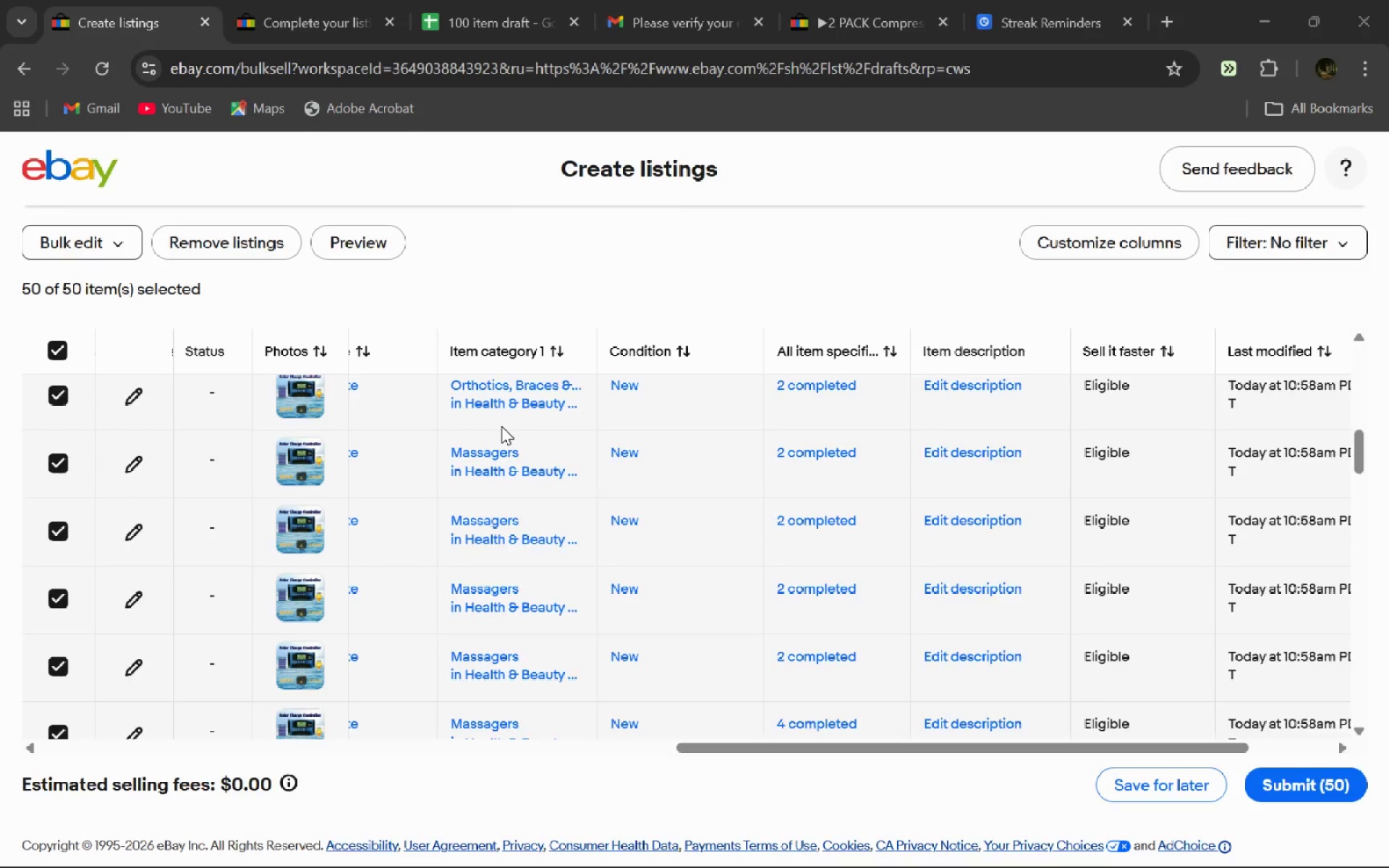 
key(Alt+Tab)